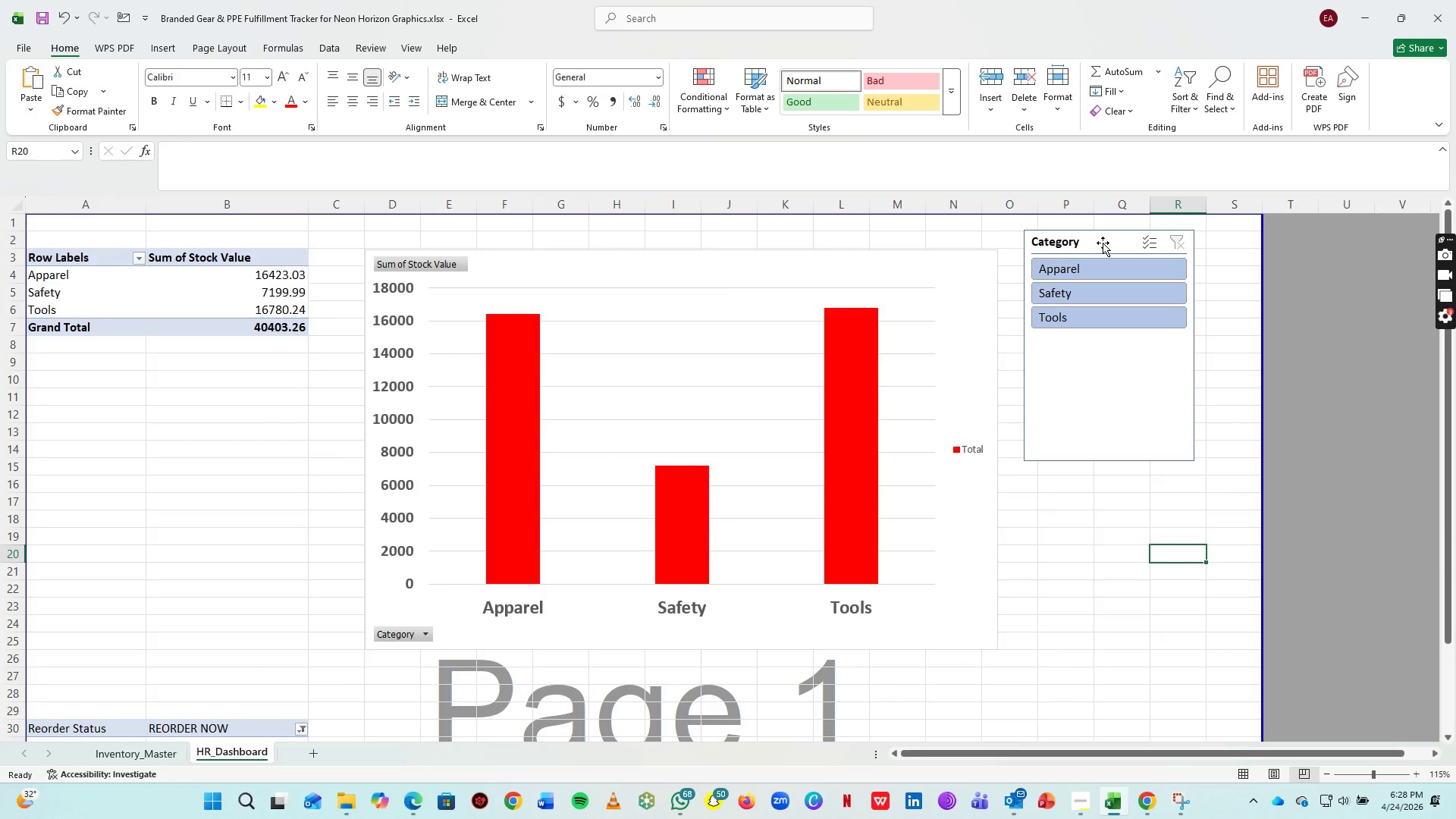 
left_click_drag(start_coordinate=[1103, 243], to_coordinate=[1118, 262])
 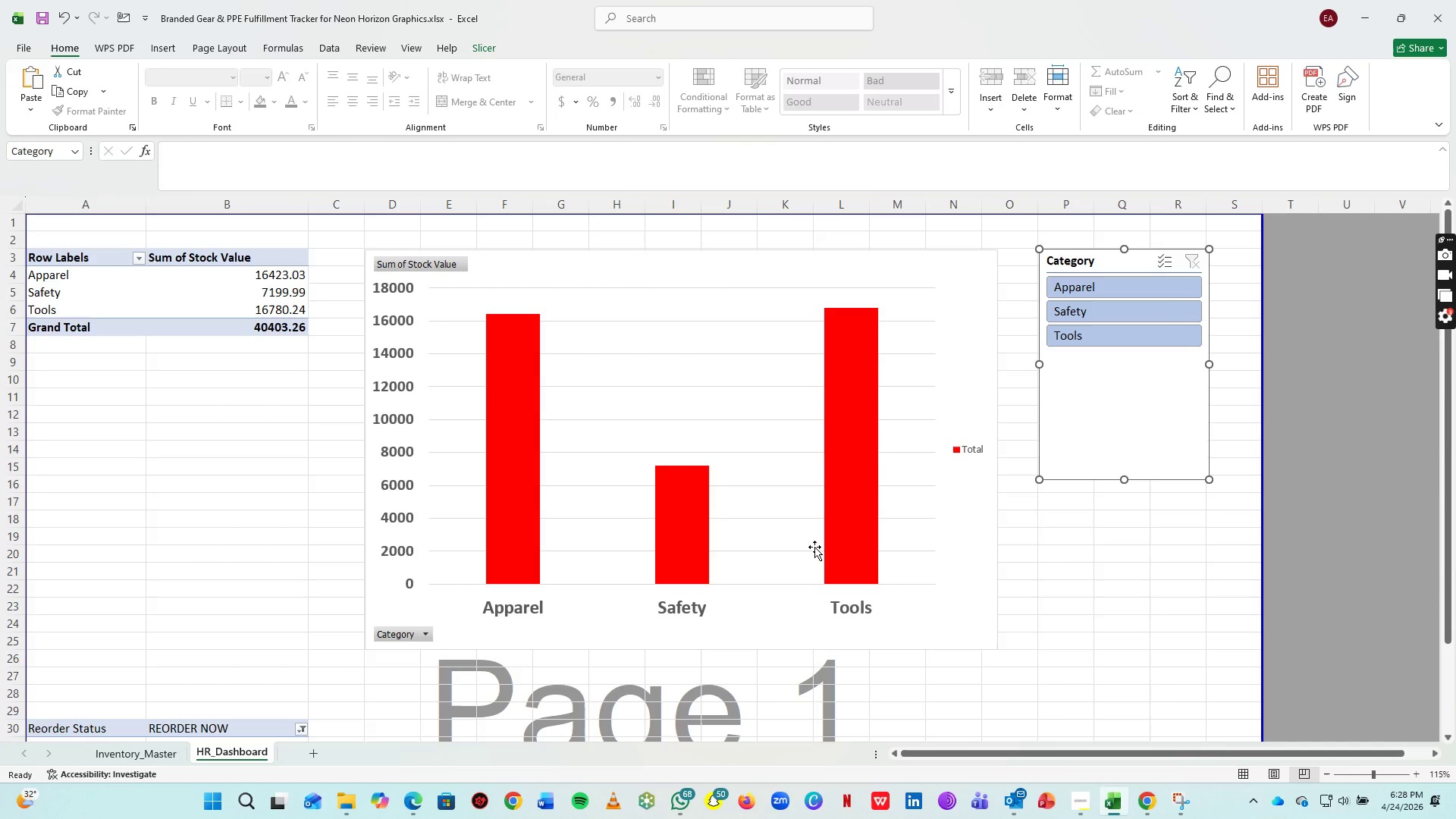 
scroll: coordinate [814, 548], scroll_direction: down, amount: 2.0
 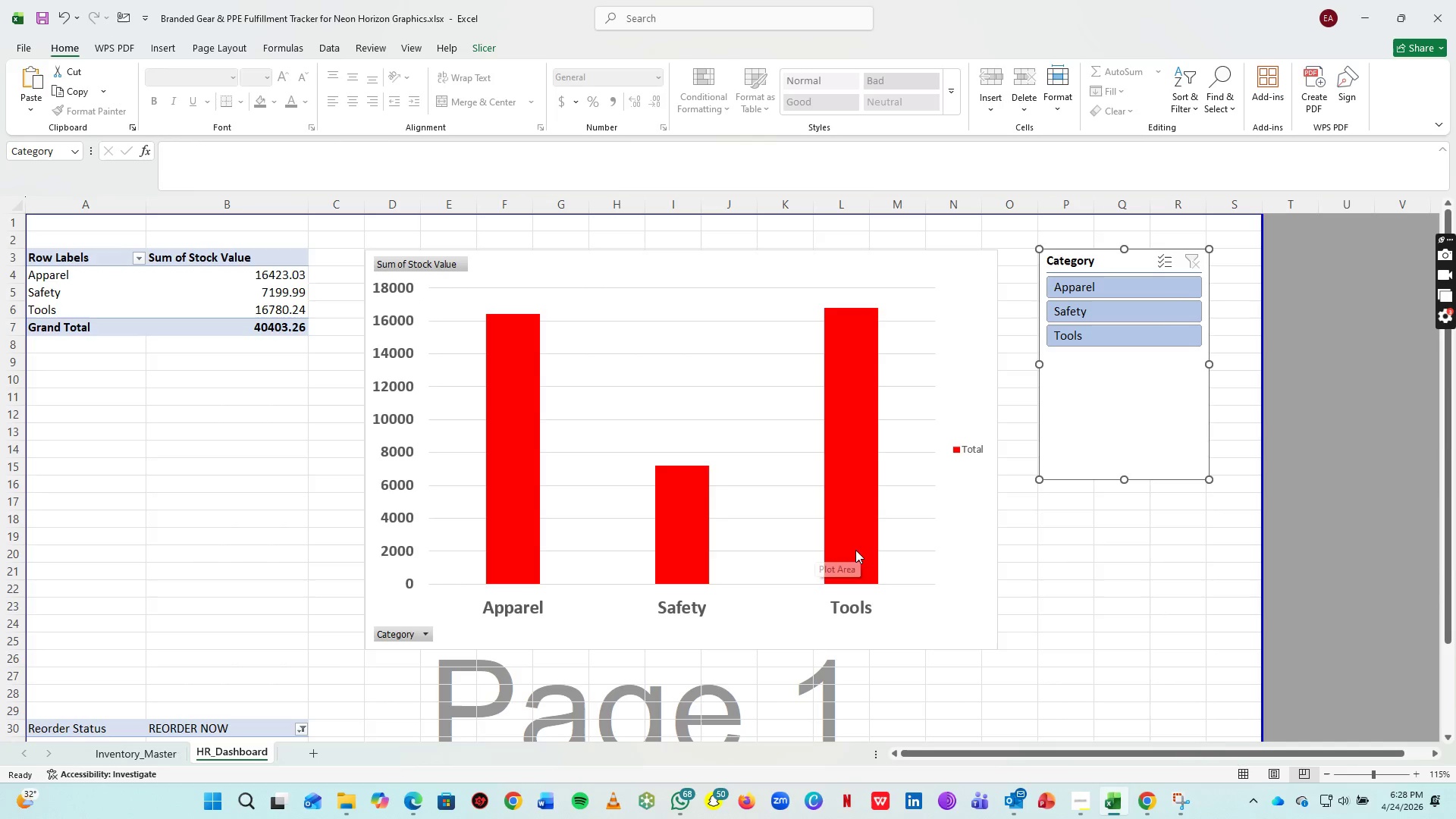 
left_click([1118, 554])
 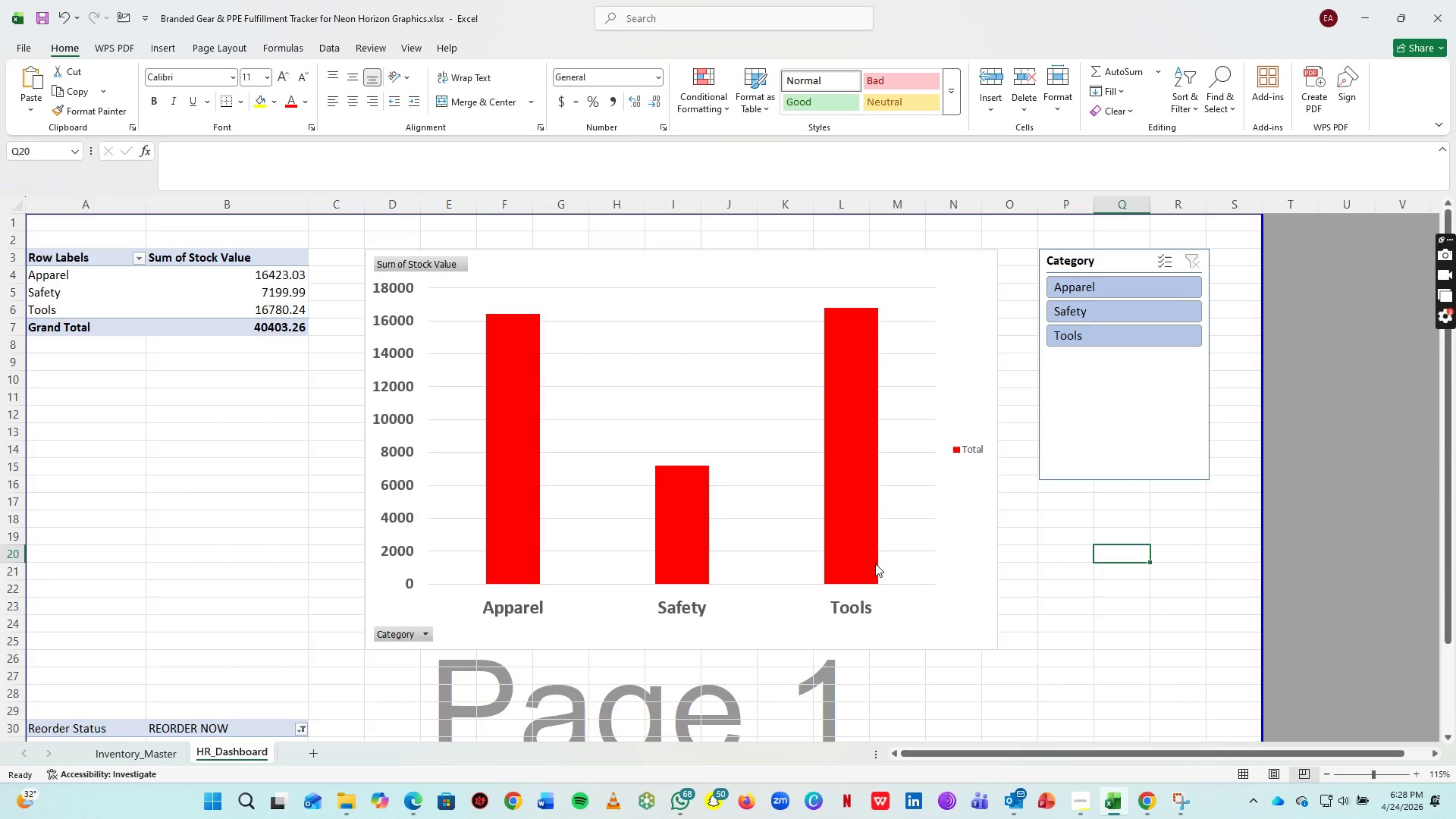 
scroll: coordinate [1017, 581], scroll_direction: down, amount: 3.0
 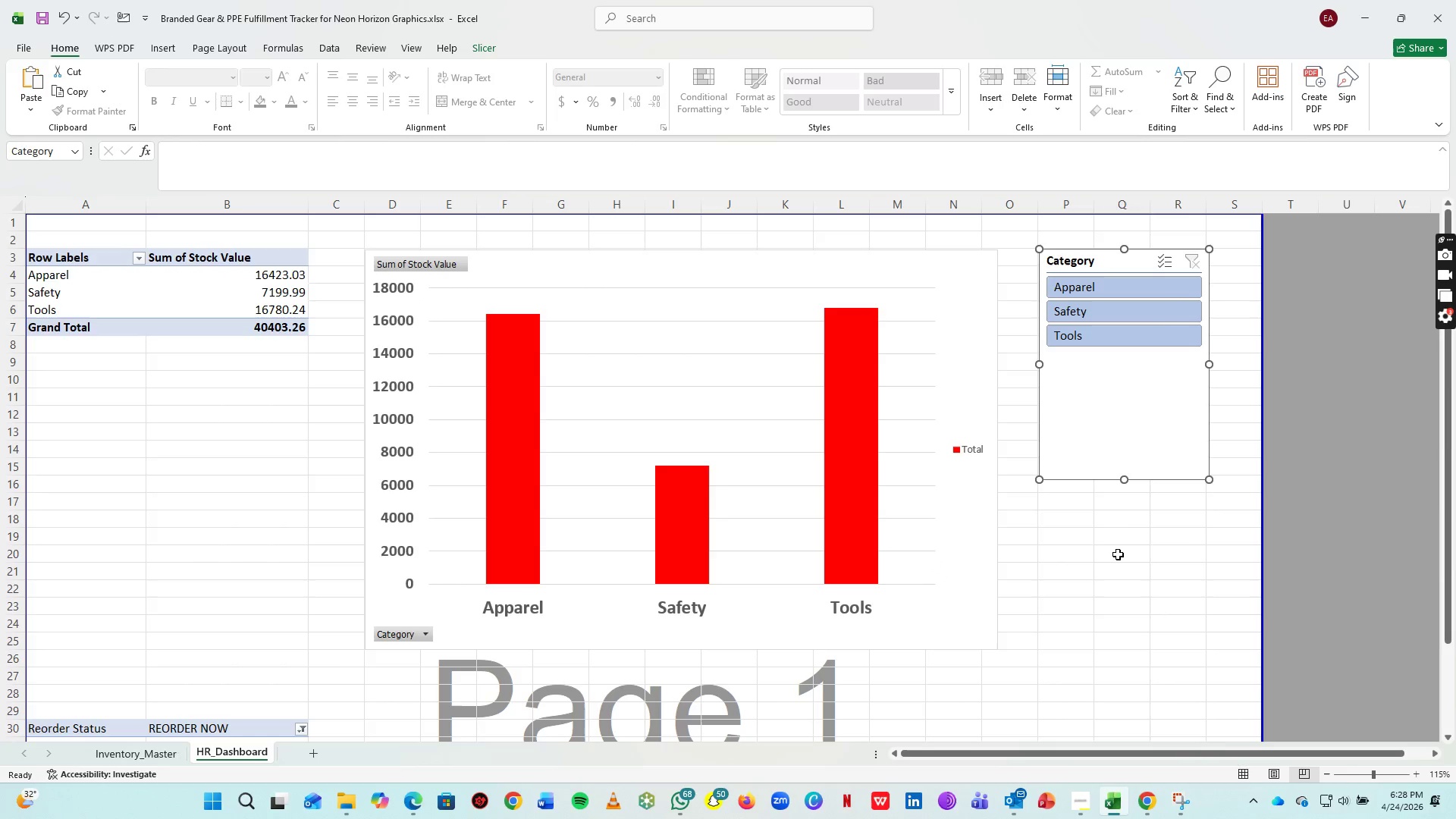 
scroll: coordinate [875, 563], scroll_direction: up, amount: 3.0
 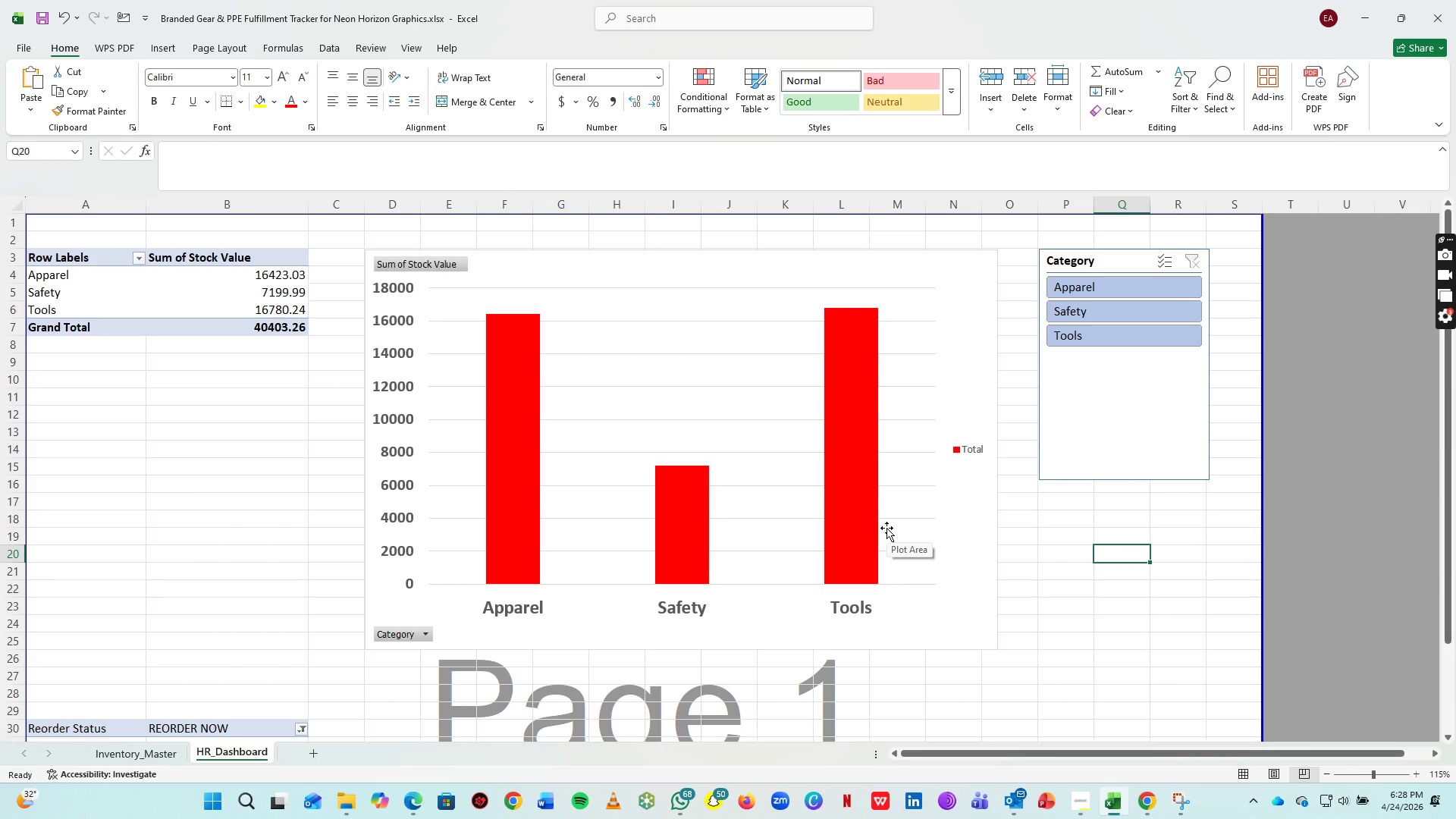 
scroll: coordinate [889, 538], scroll_direction: down, amount: 8.0
 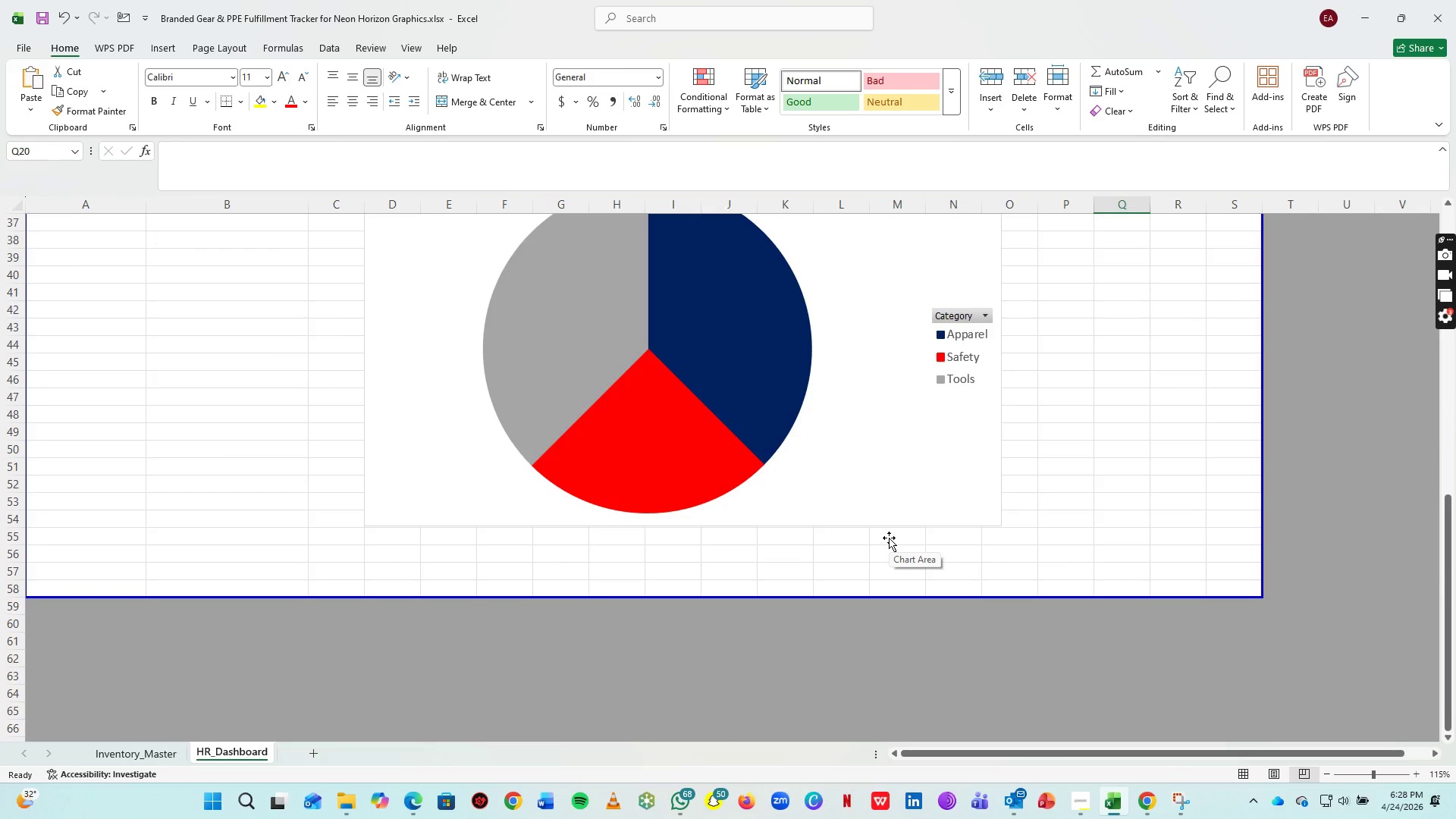 
scroll: coordinate [889, 538], scroll_direction: up, amount: 18.0
 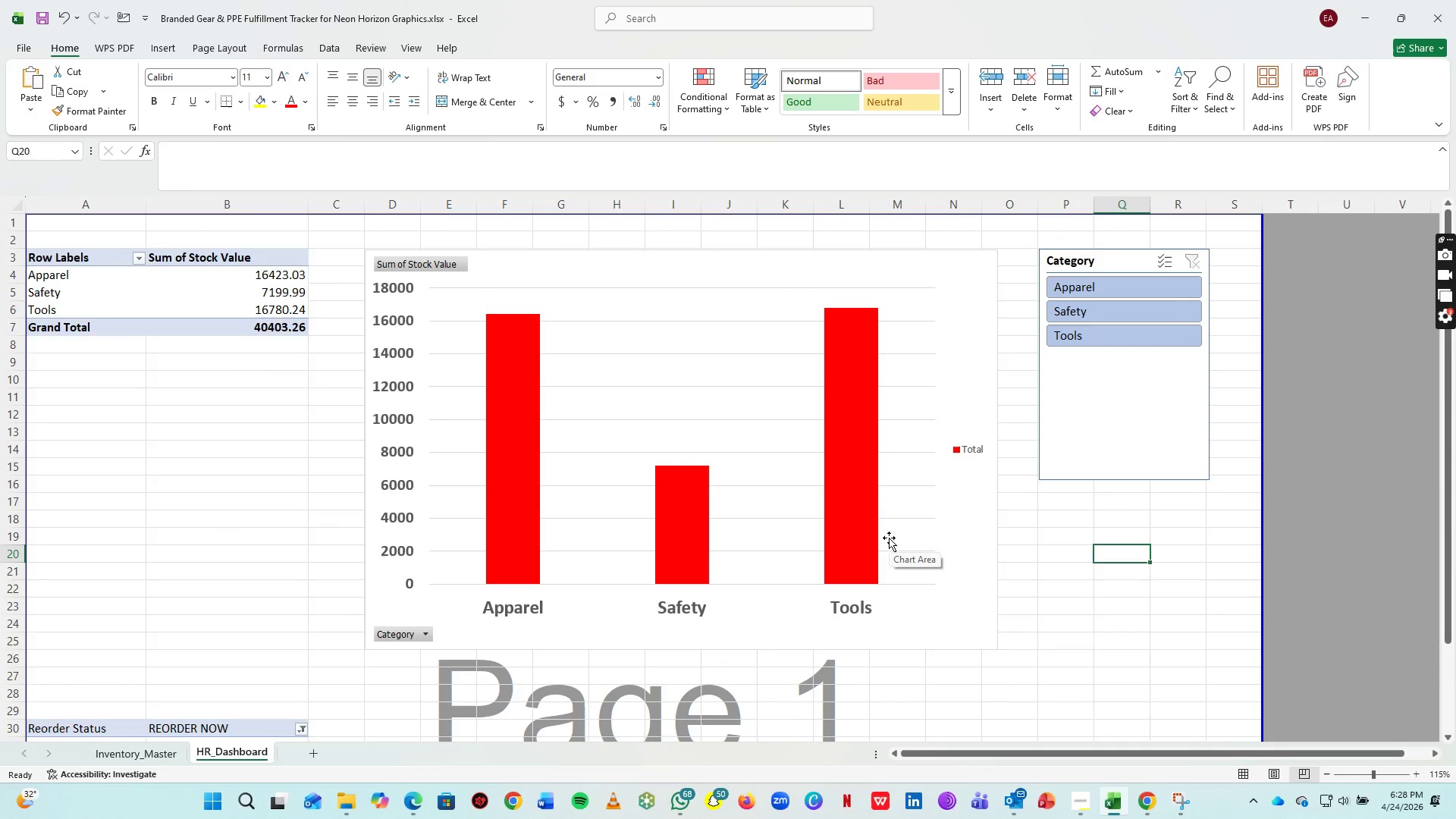 
key(Control+ControlLeft)
 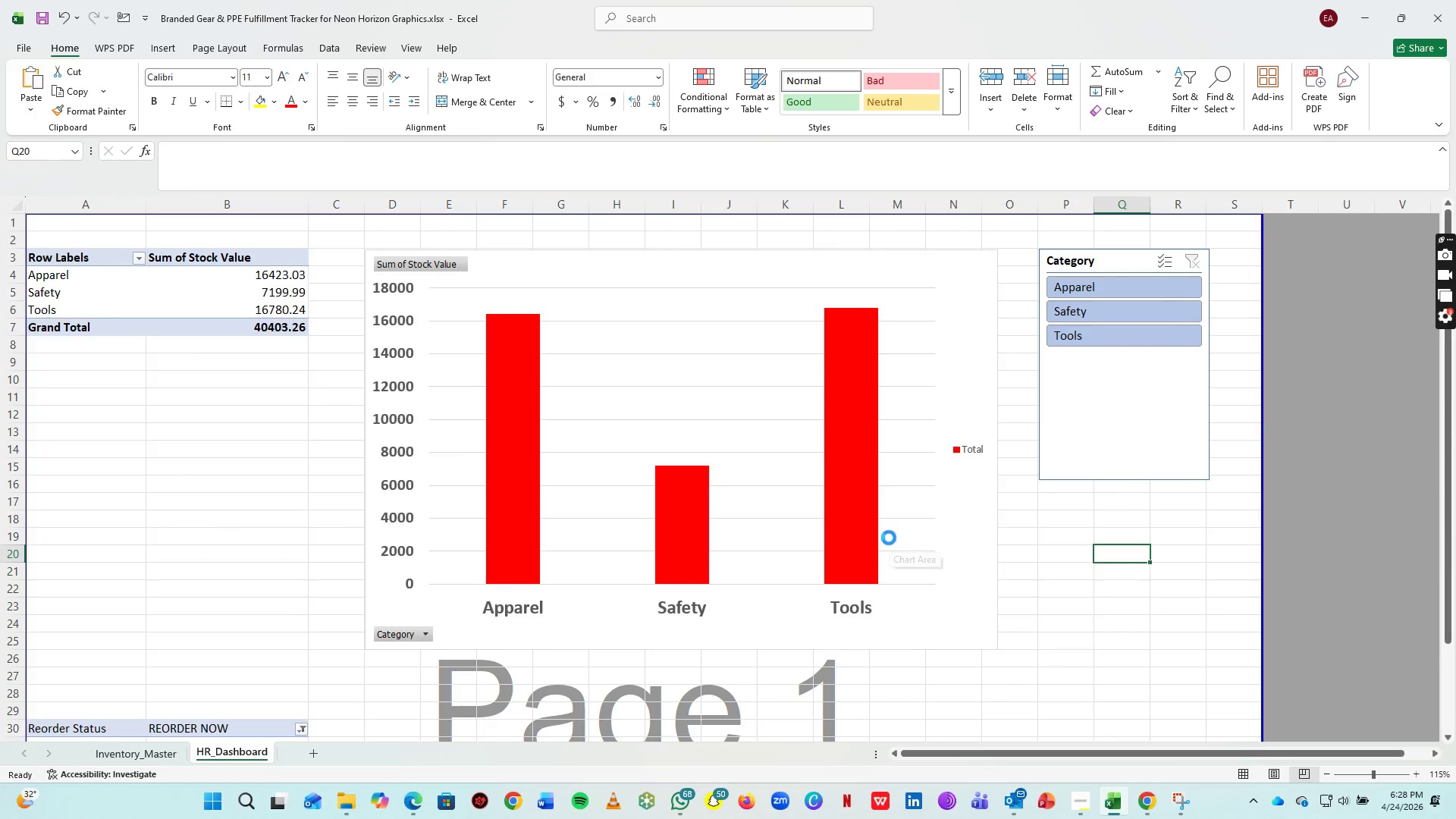 
key(Control+S)
 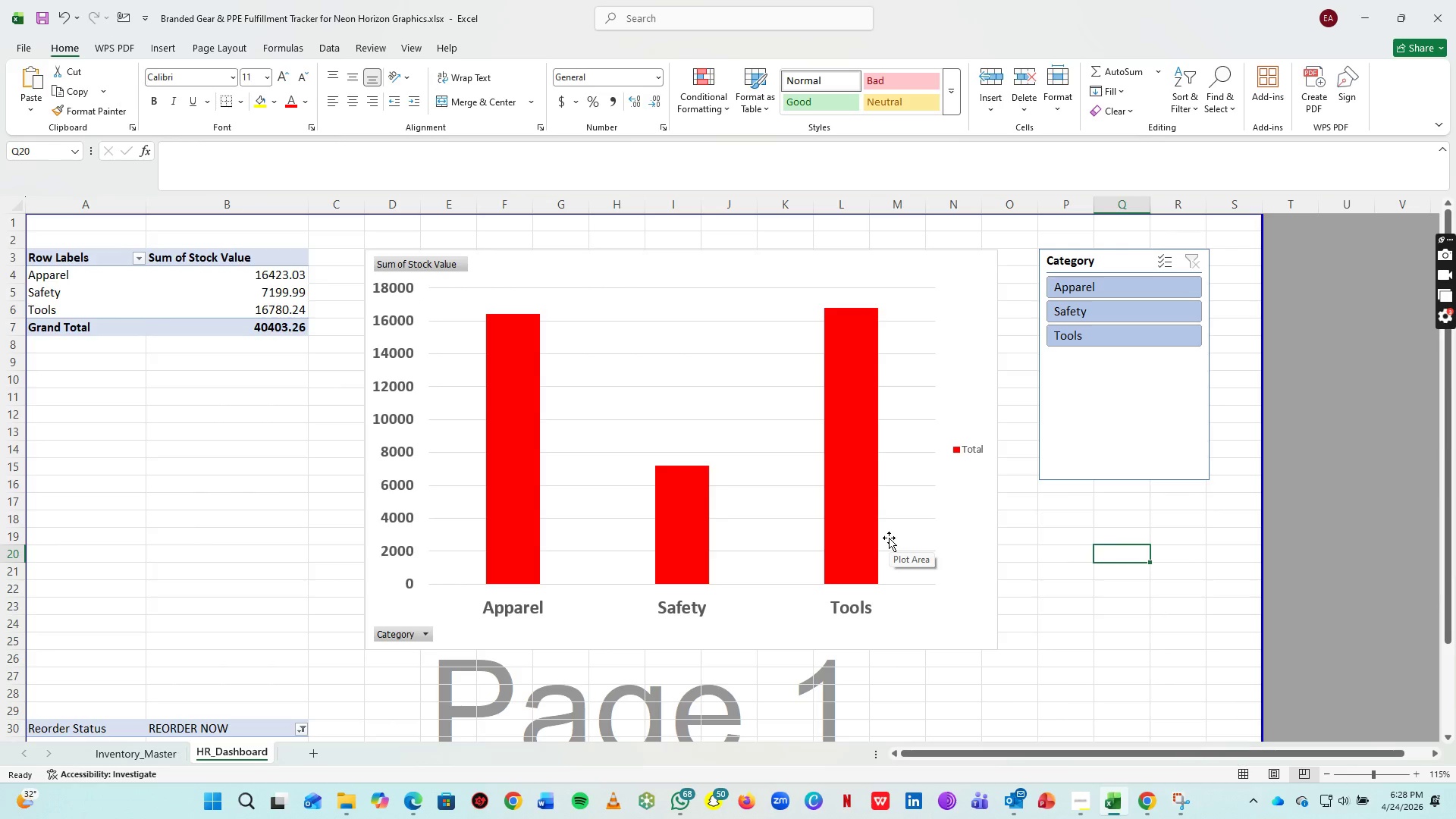 
wait(9.69)
 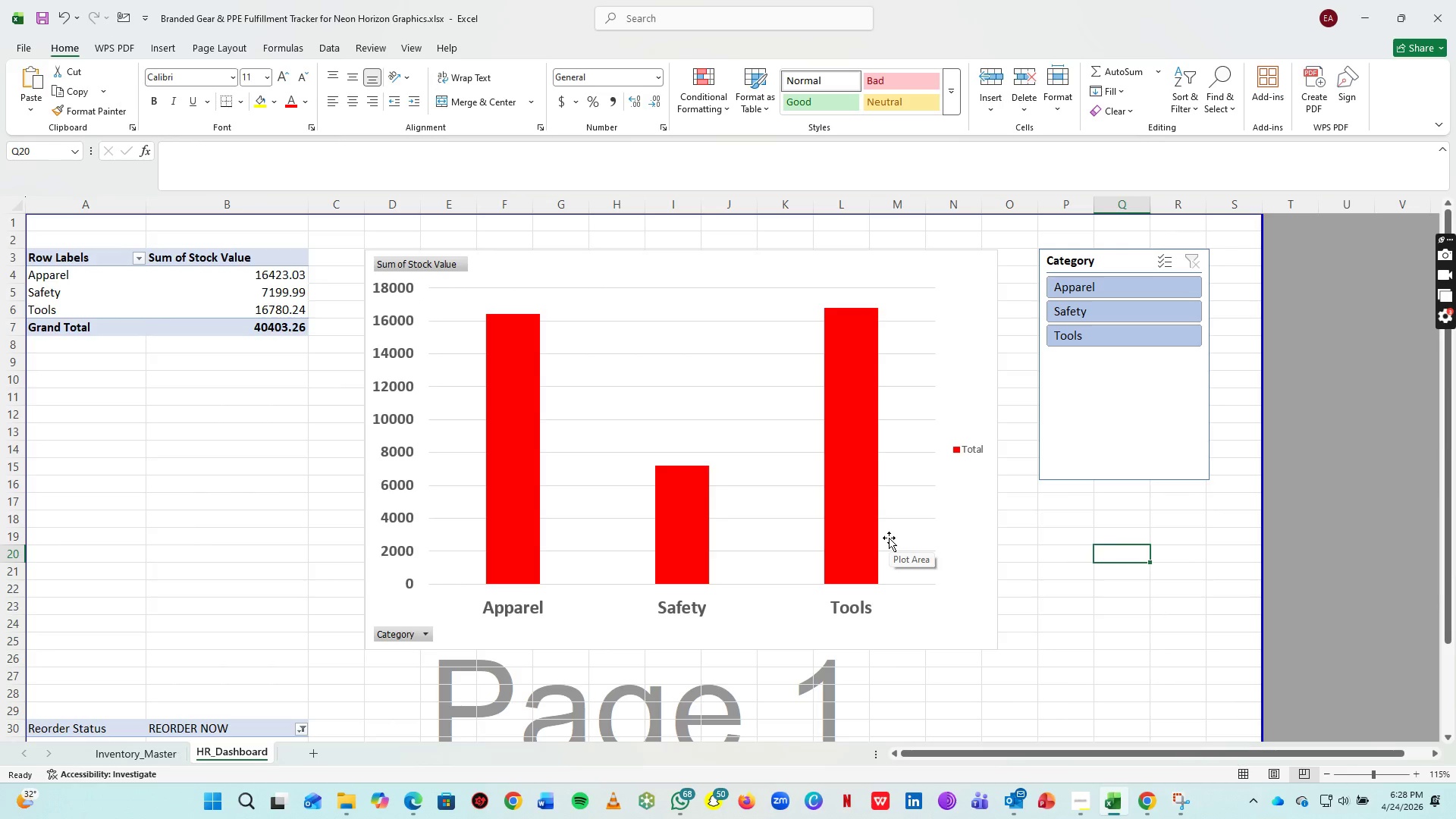 
left_click([1094, 298])
 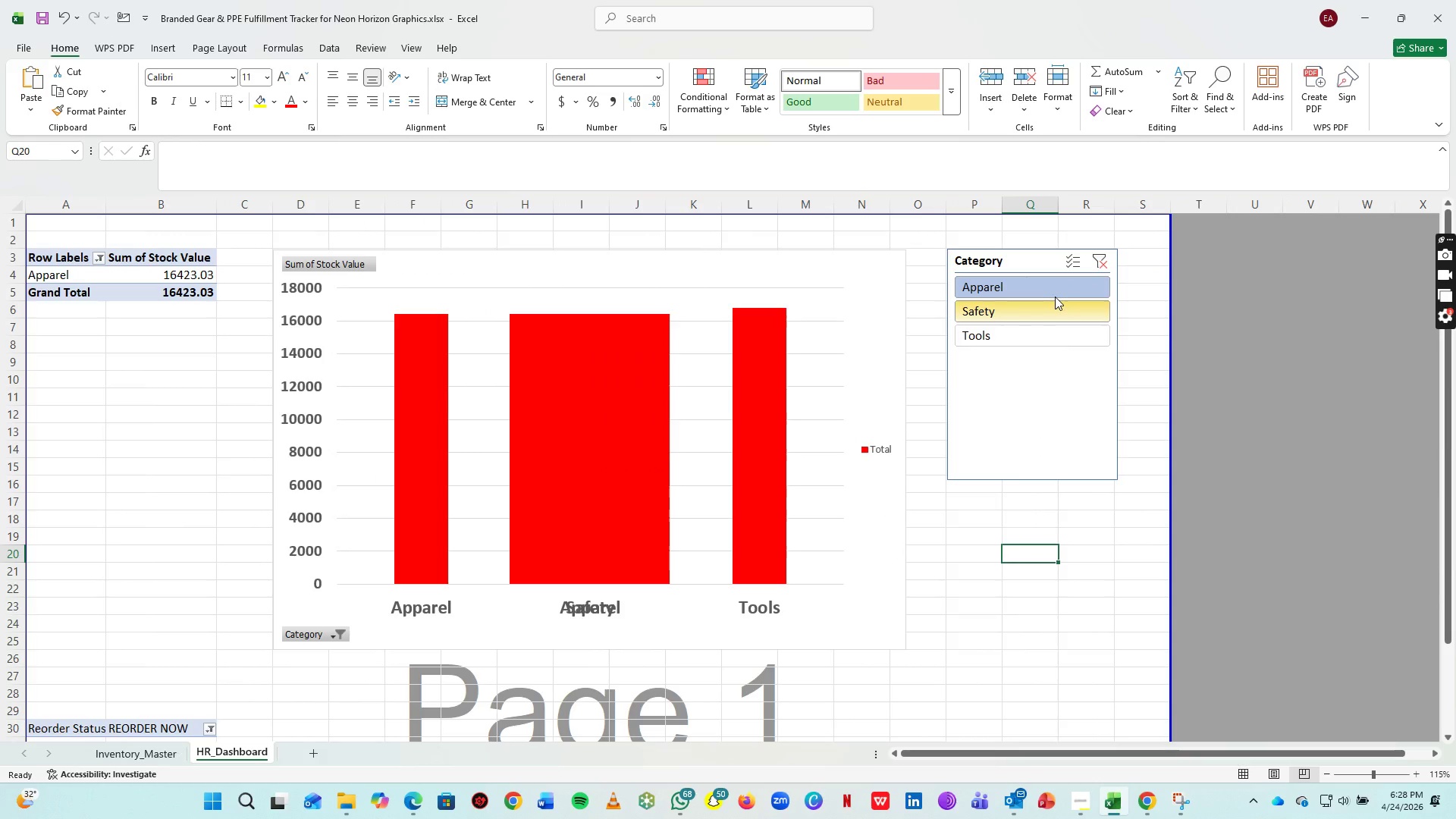 
left_click([1052, 301])
 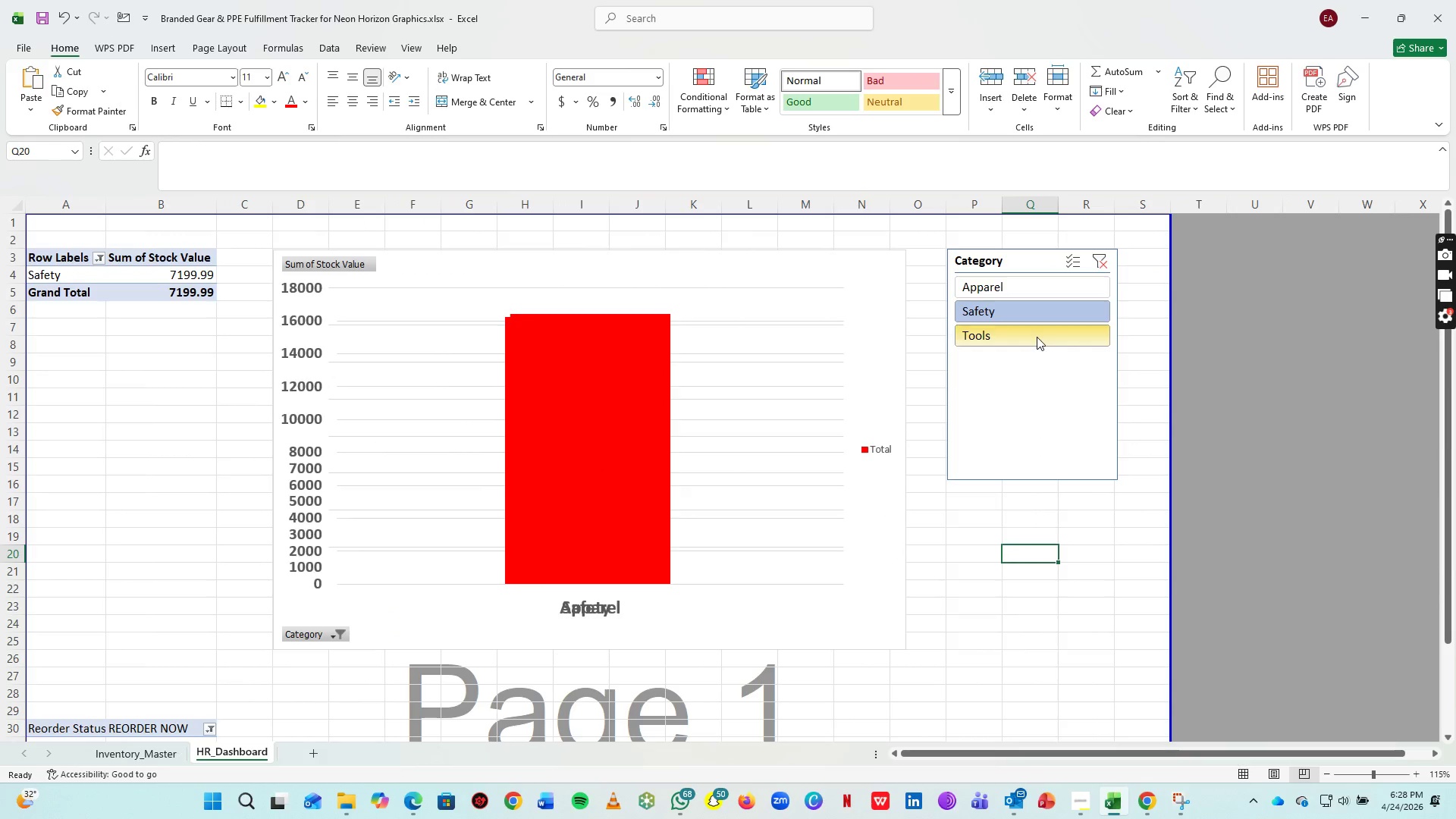 
left_click([1045, 347])
 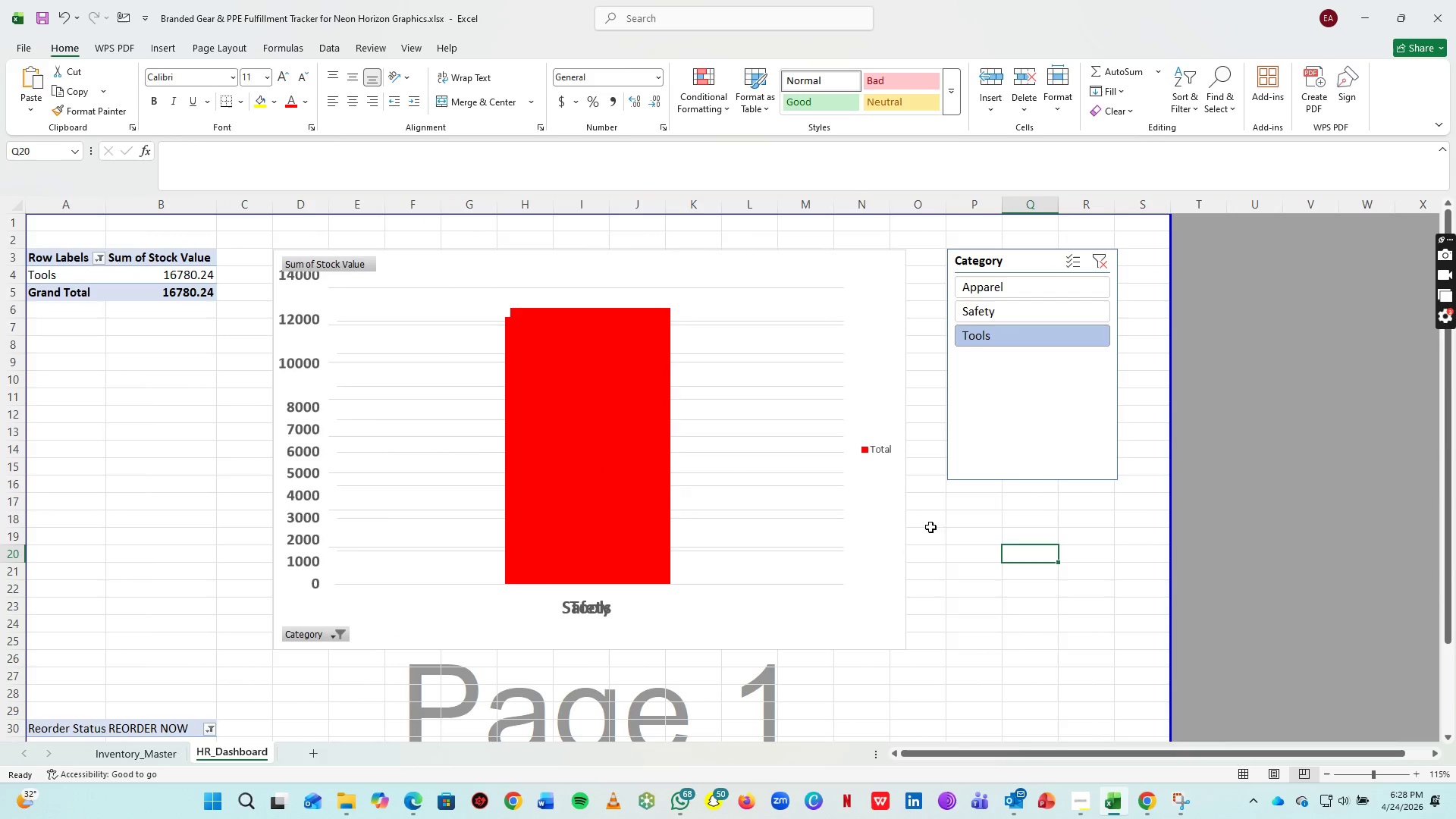 
scroll: coordinate [925, 563], scroll_direction: down, amount: 5.0
 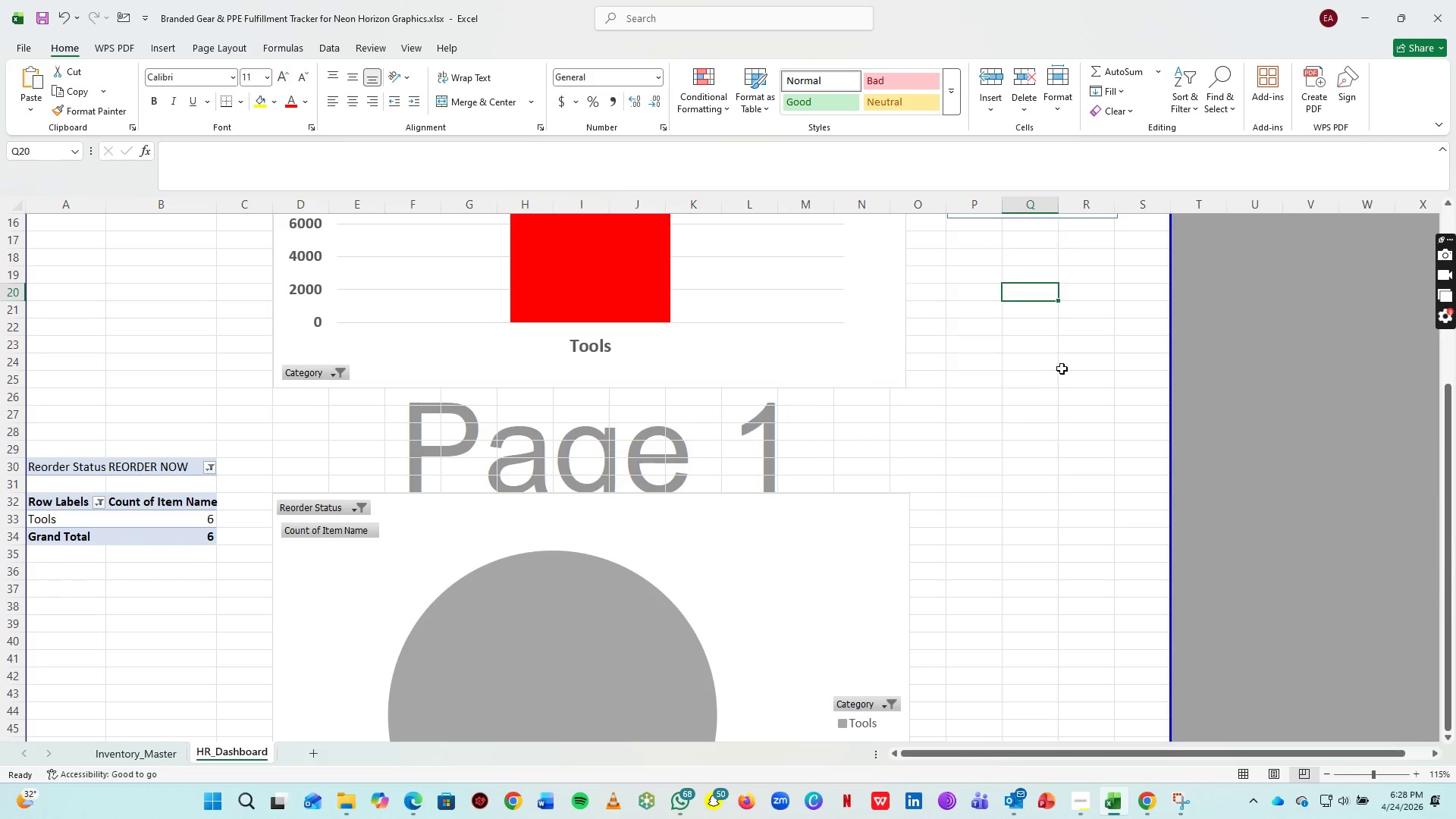 
scroll: coordinate [1159, 320], scroll_direction: up, amount: 6.0
 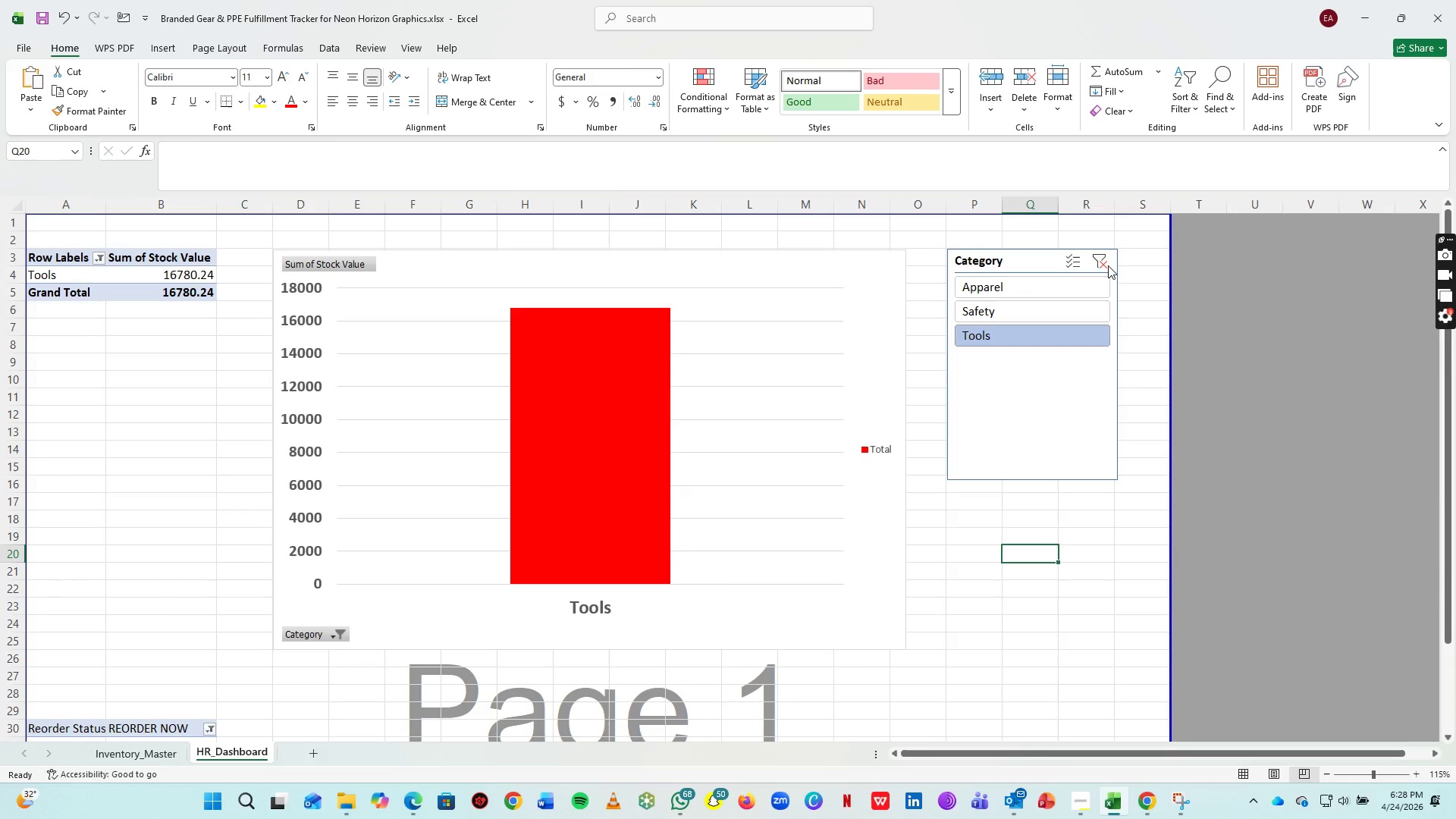 
left_click([1097, 259])
 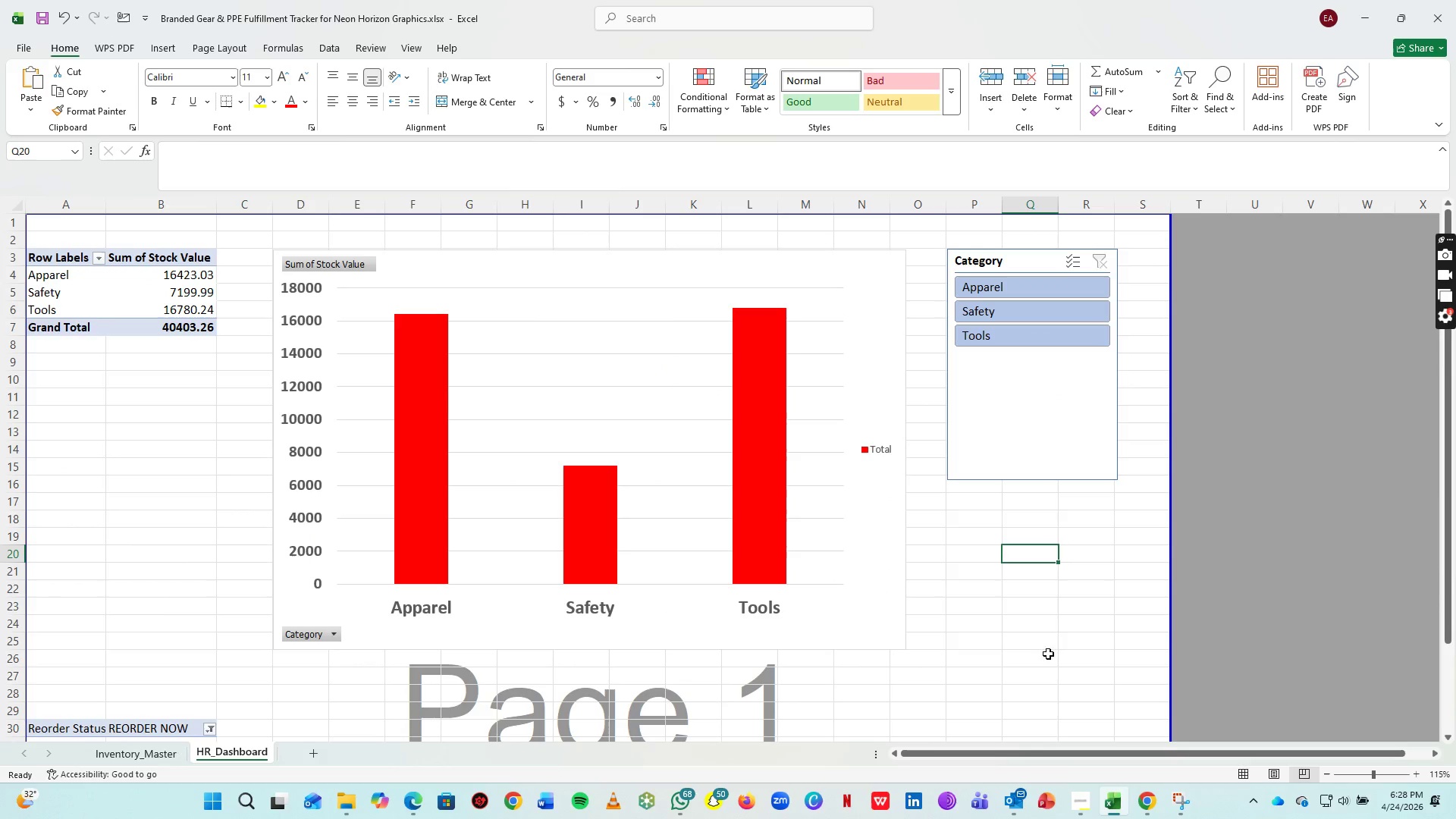 
left_click([1058, 669])
 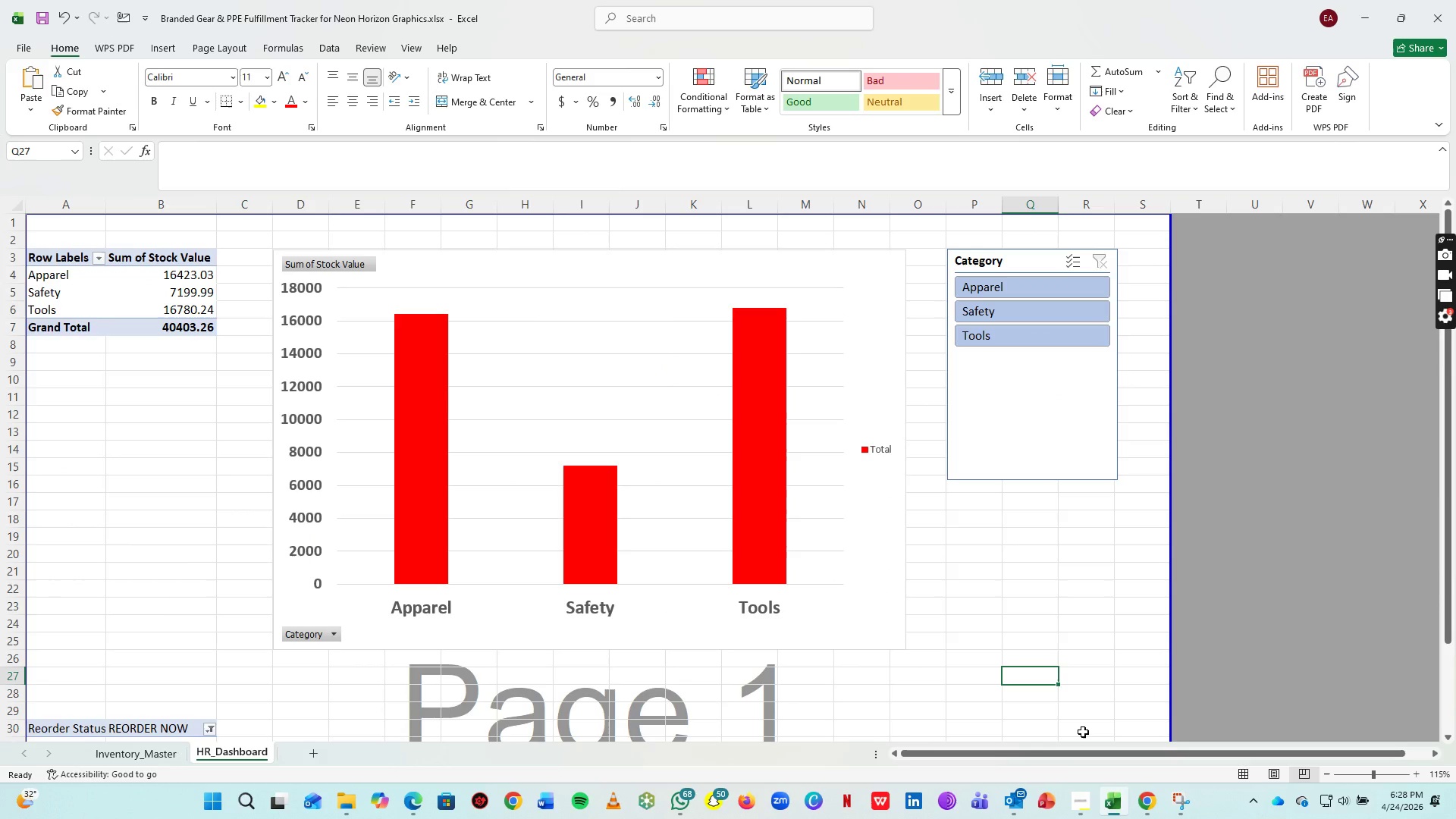 
key(Control+S)
 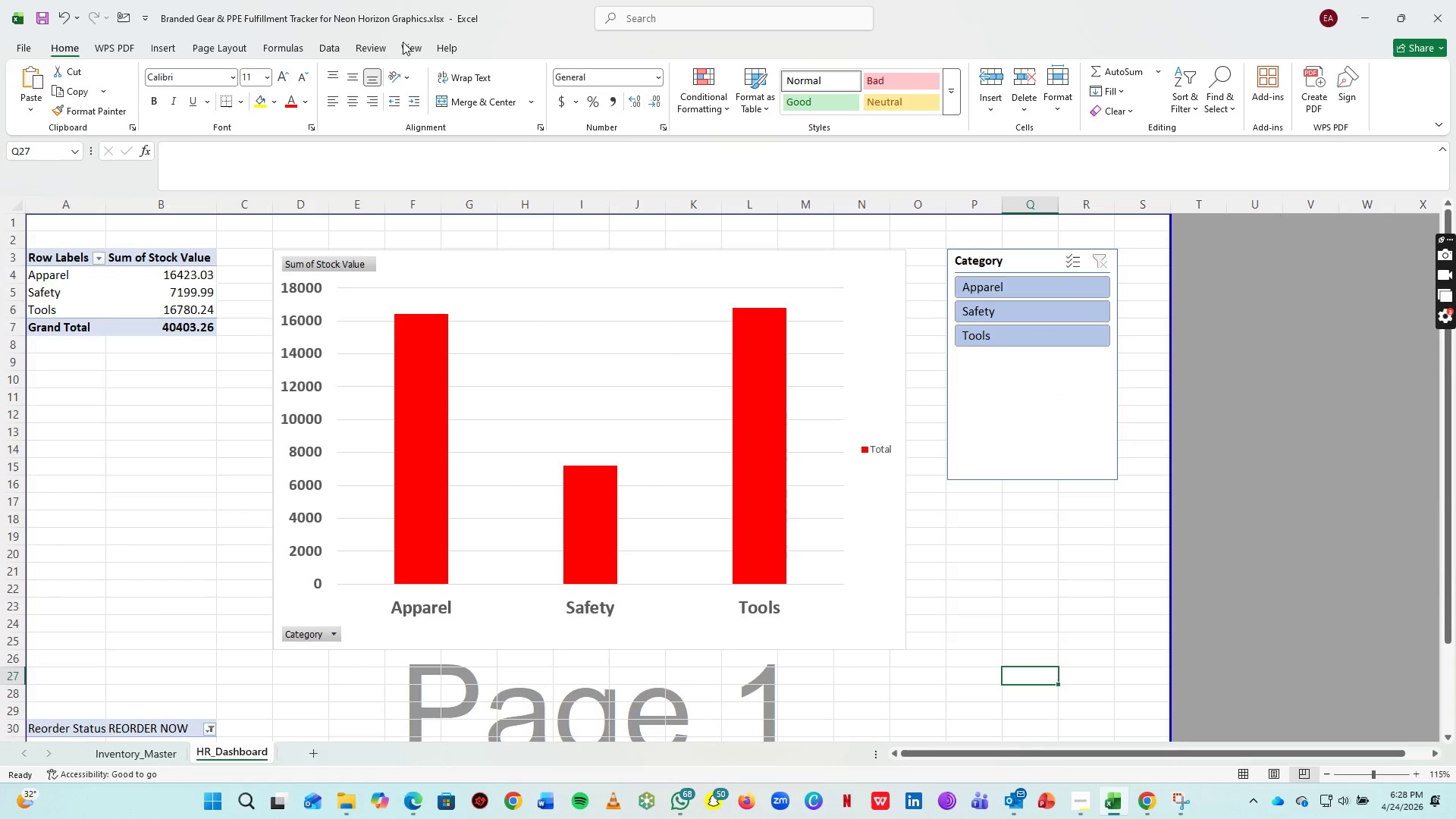 
left_click([416, 46])
 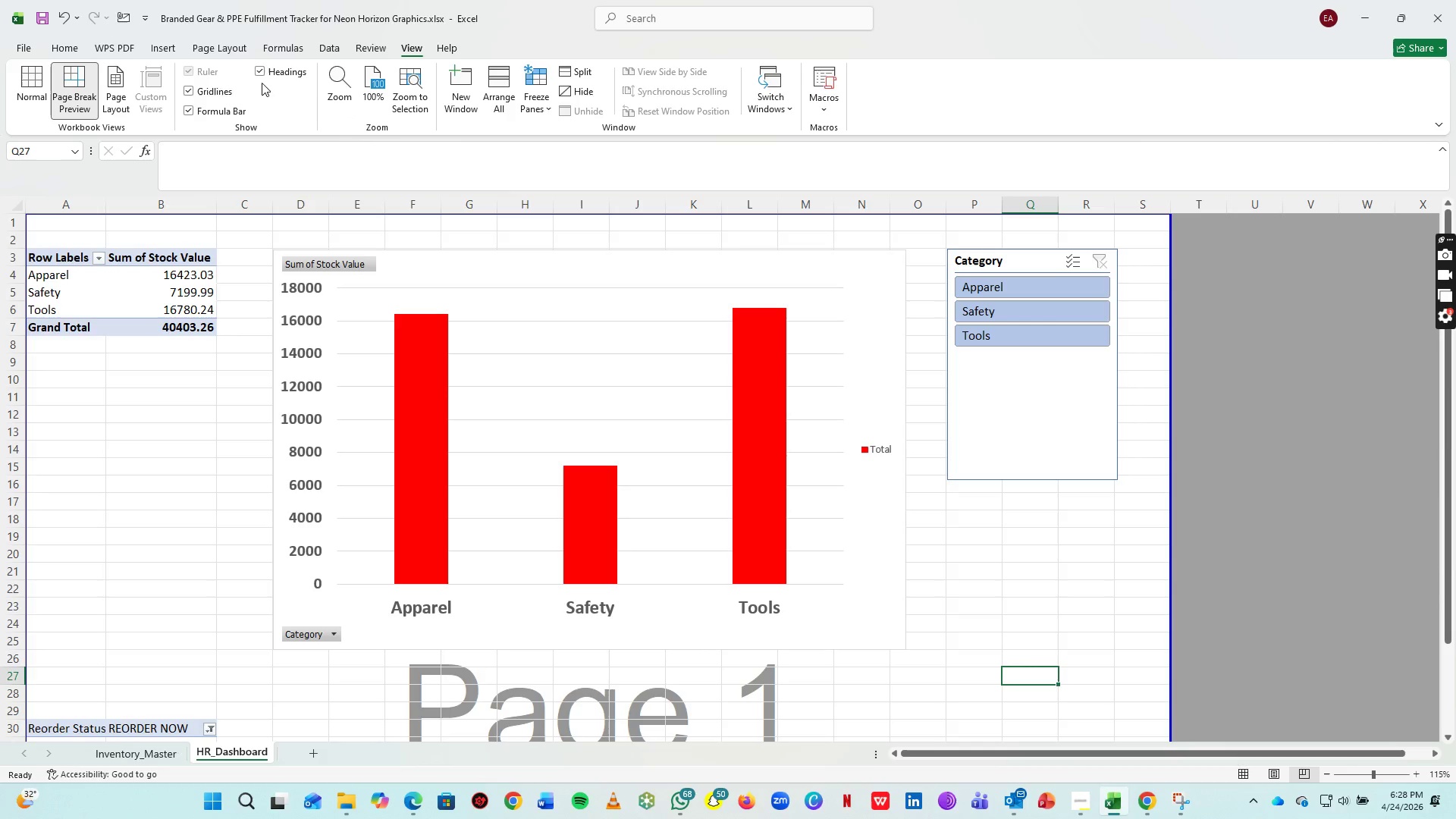 
left_click([195, 91])
 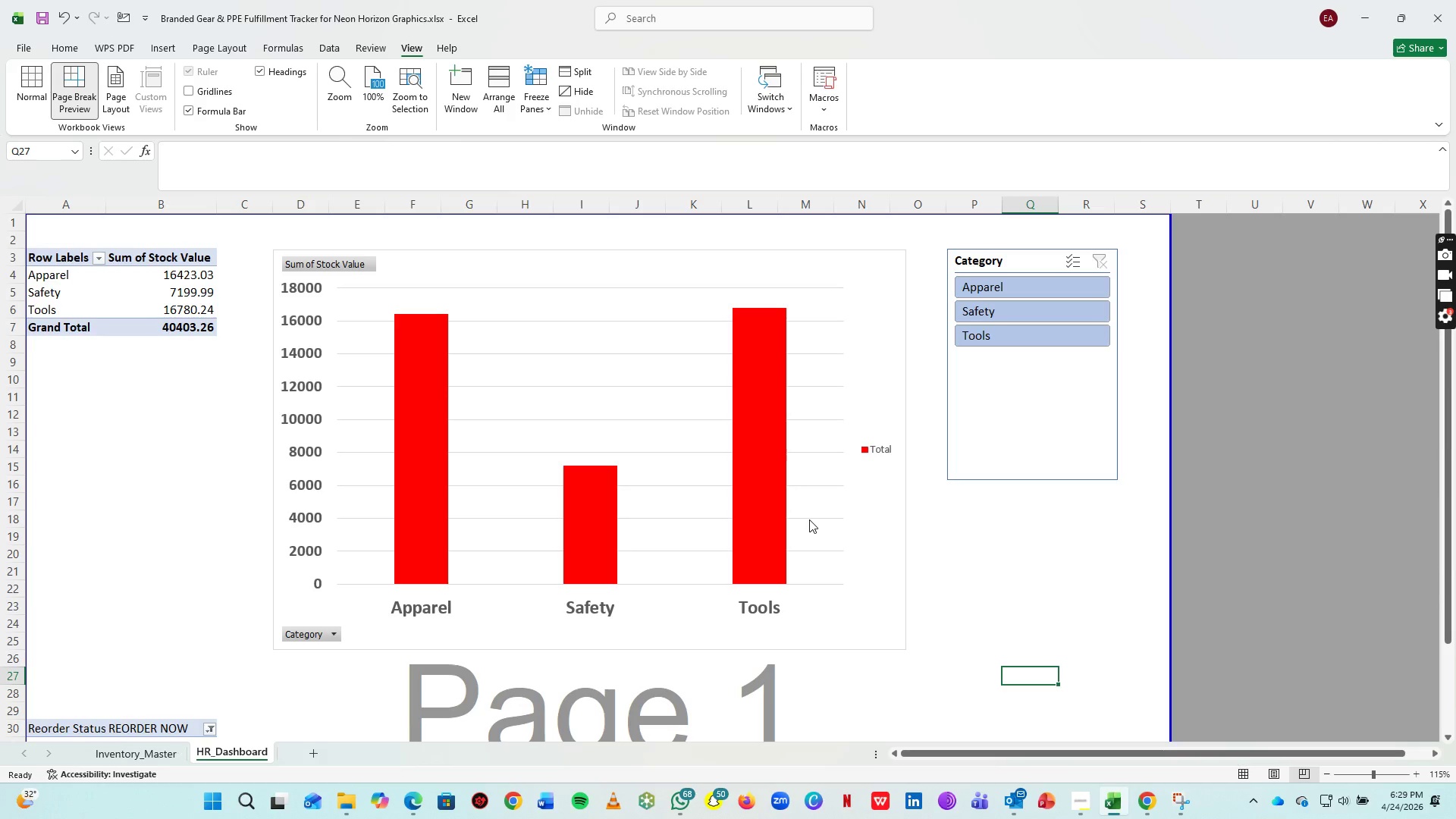 
wait(52.0)
 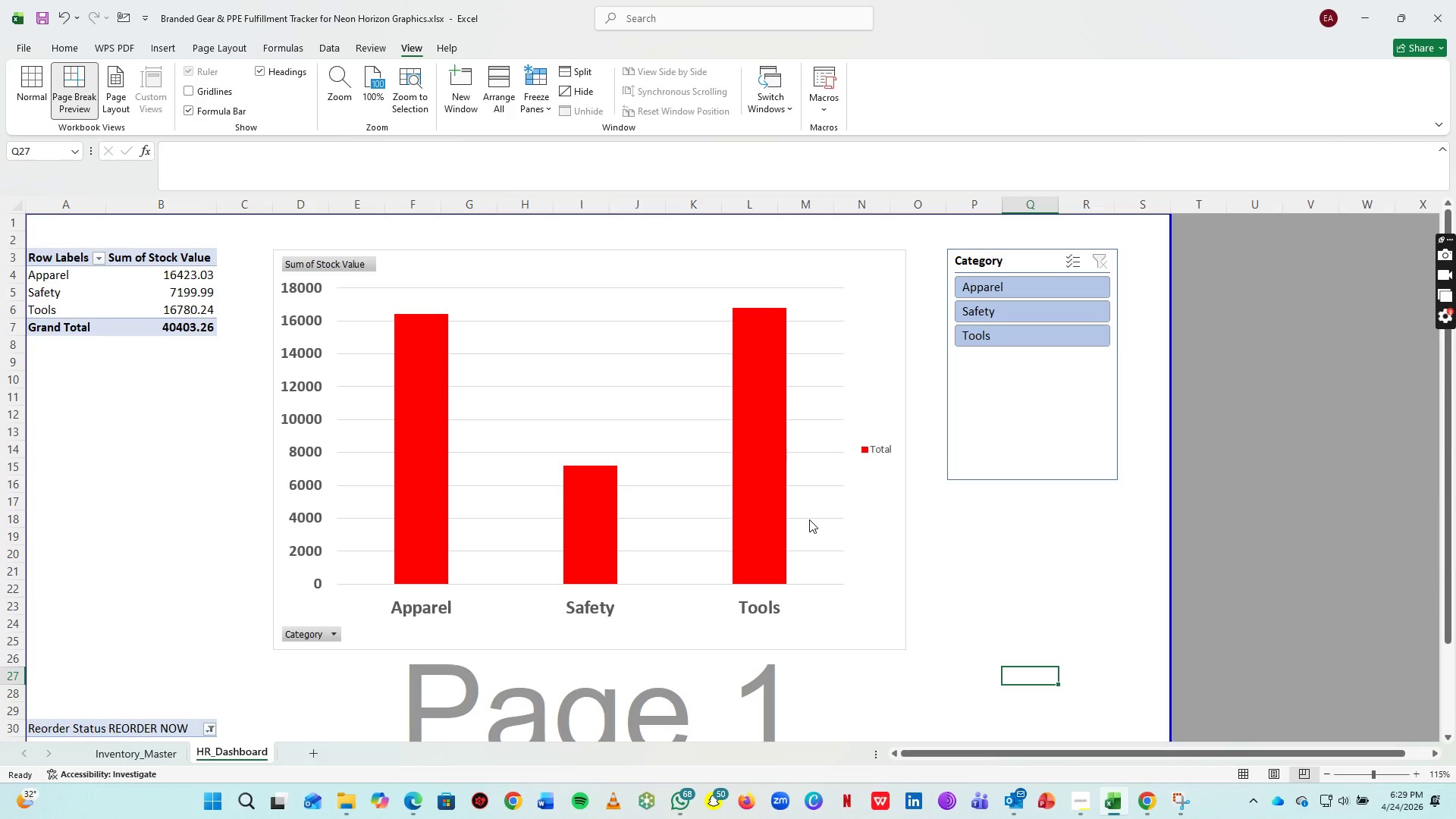 
scroll: coordinate [758, 454], scroll_direction: down, amount: 14.0
 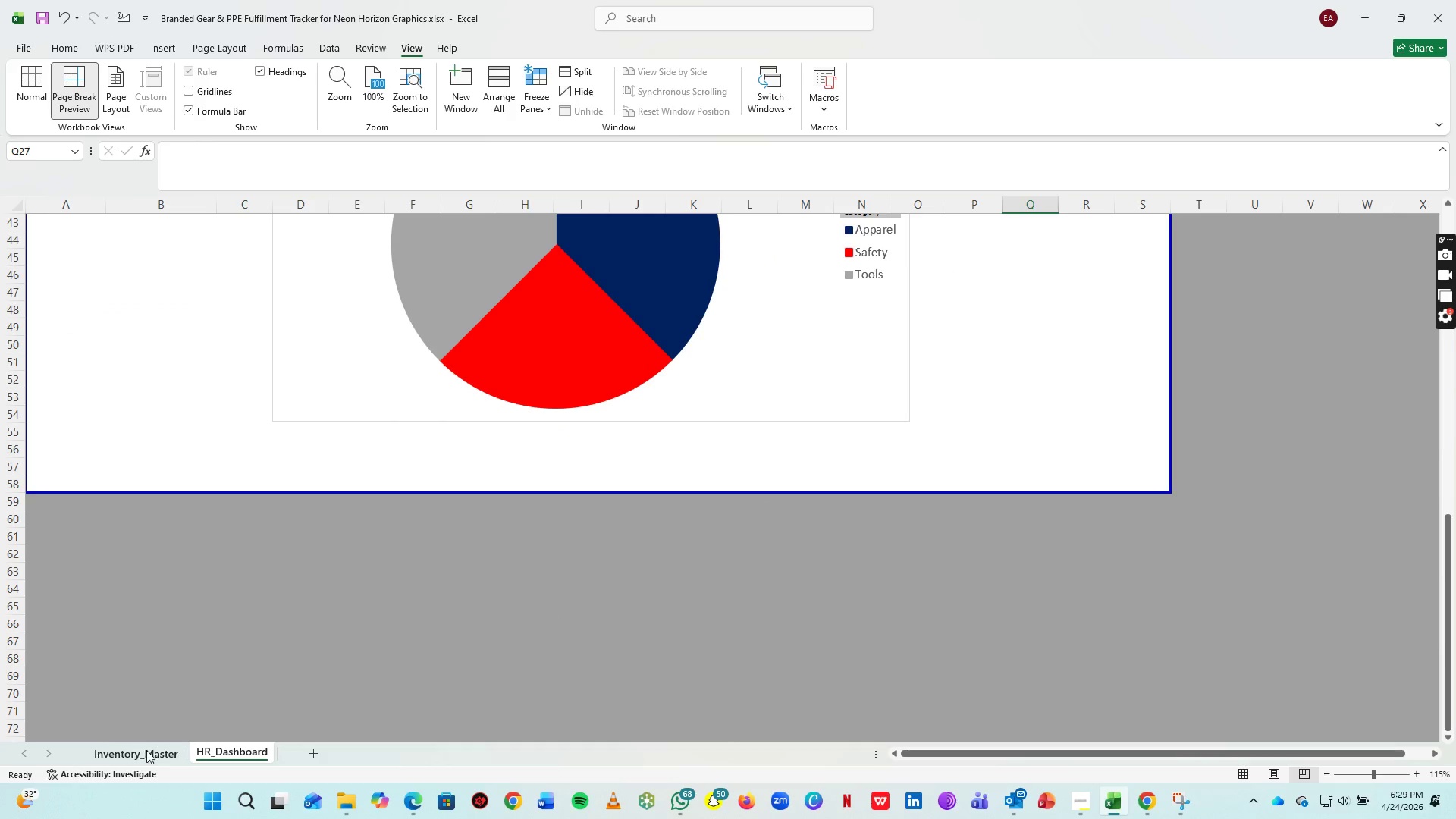 
left_click([129, 764])
 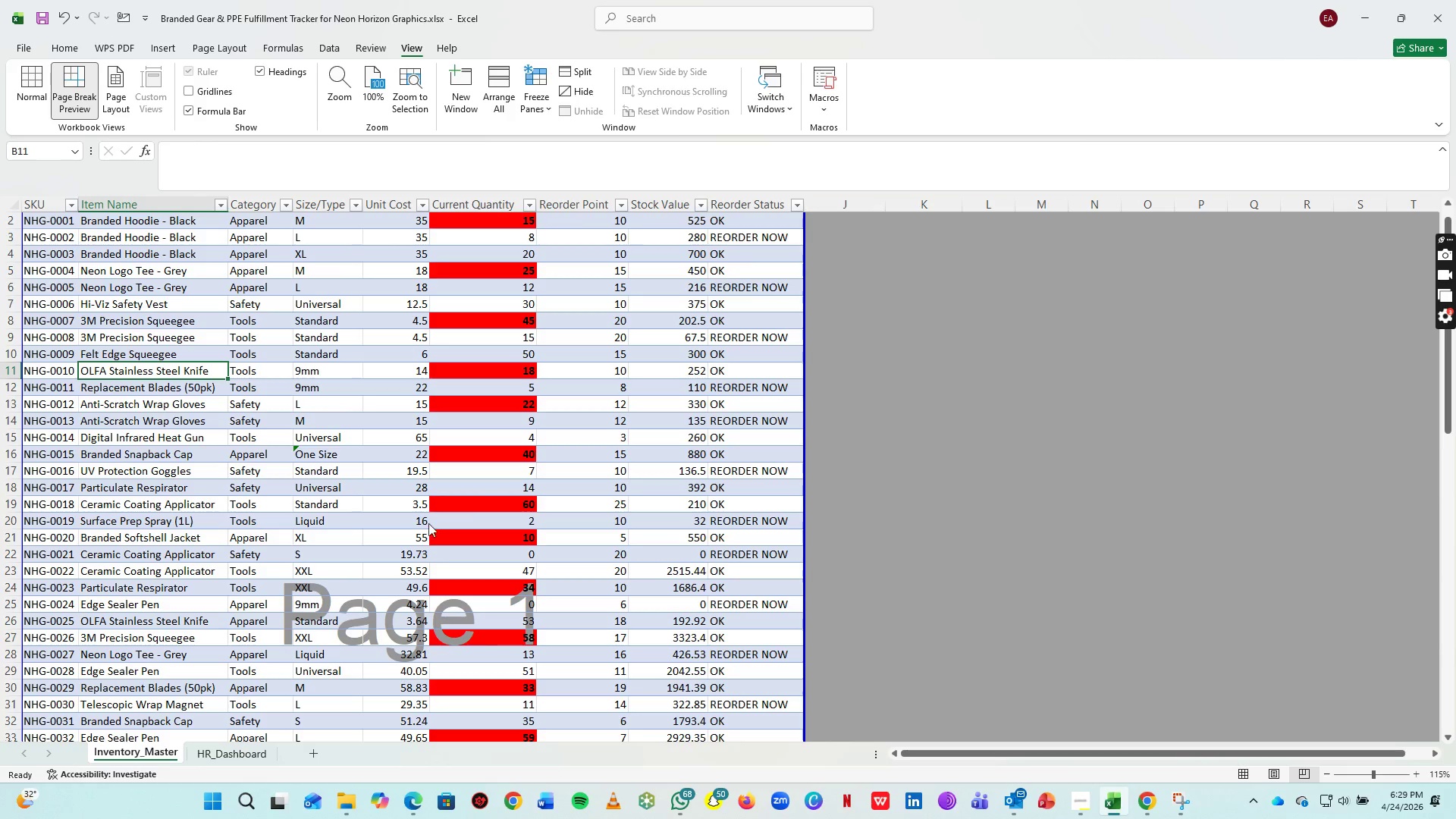 
hold_key(key=ControlLeft, duration=0.75)
 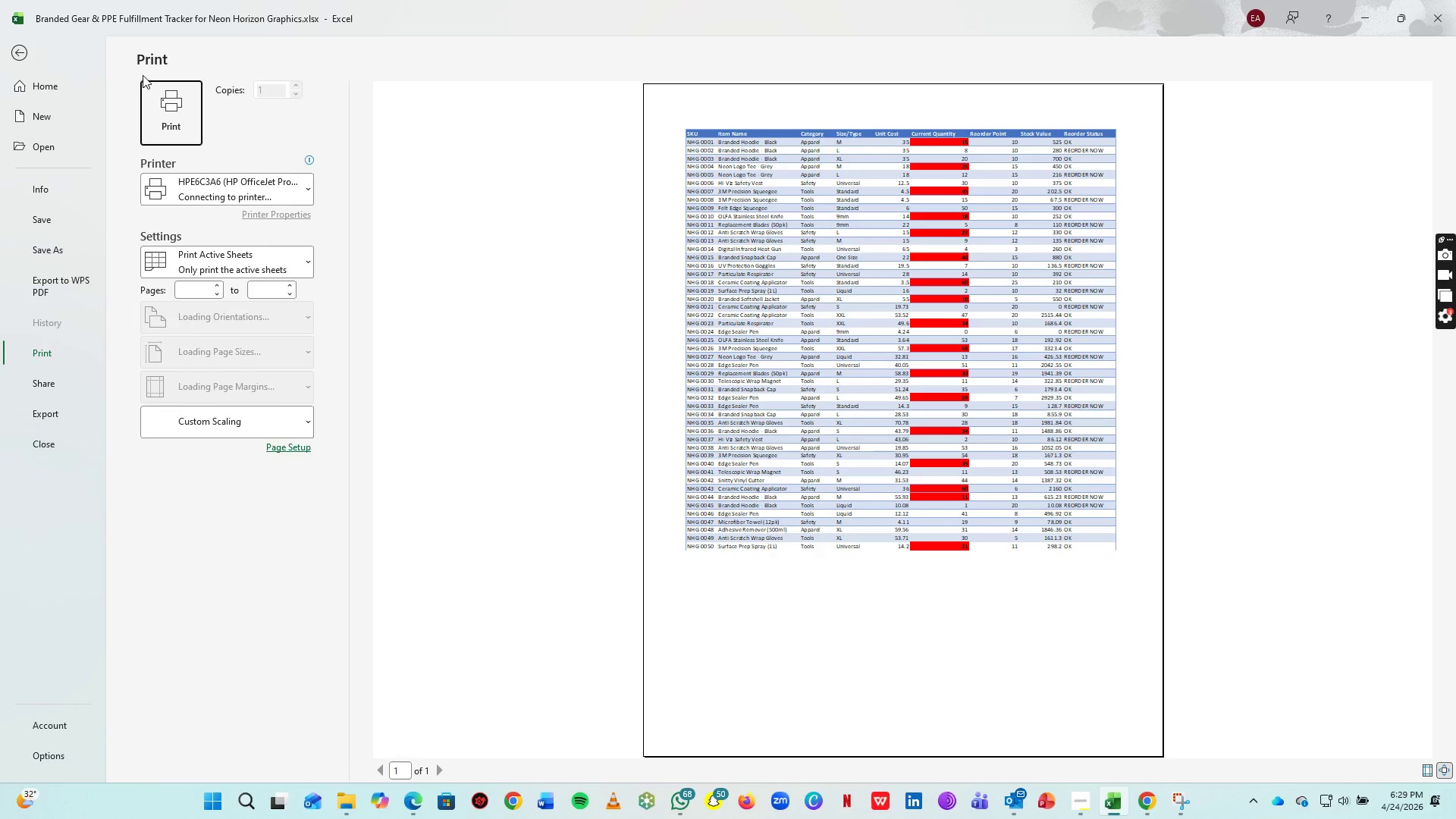 
scroll: coordinate [514, 504], scroll_direction: up, amount: 7.0
 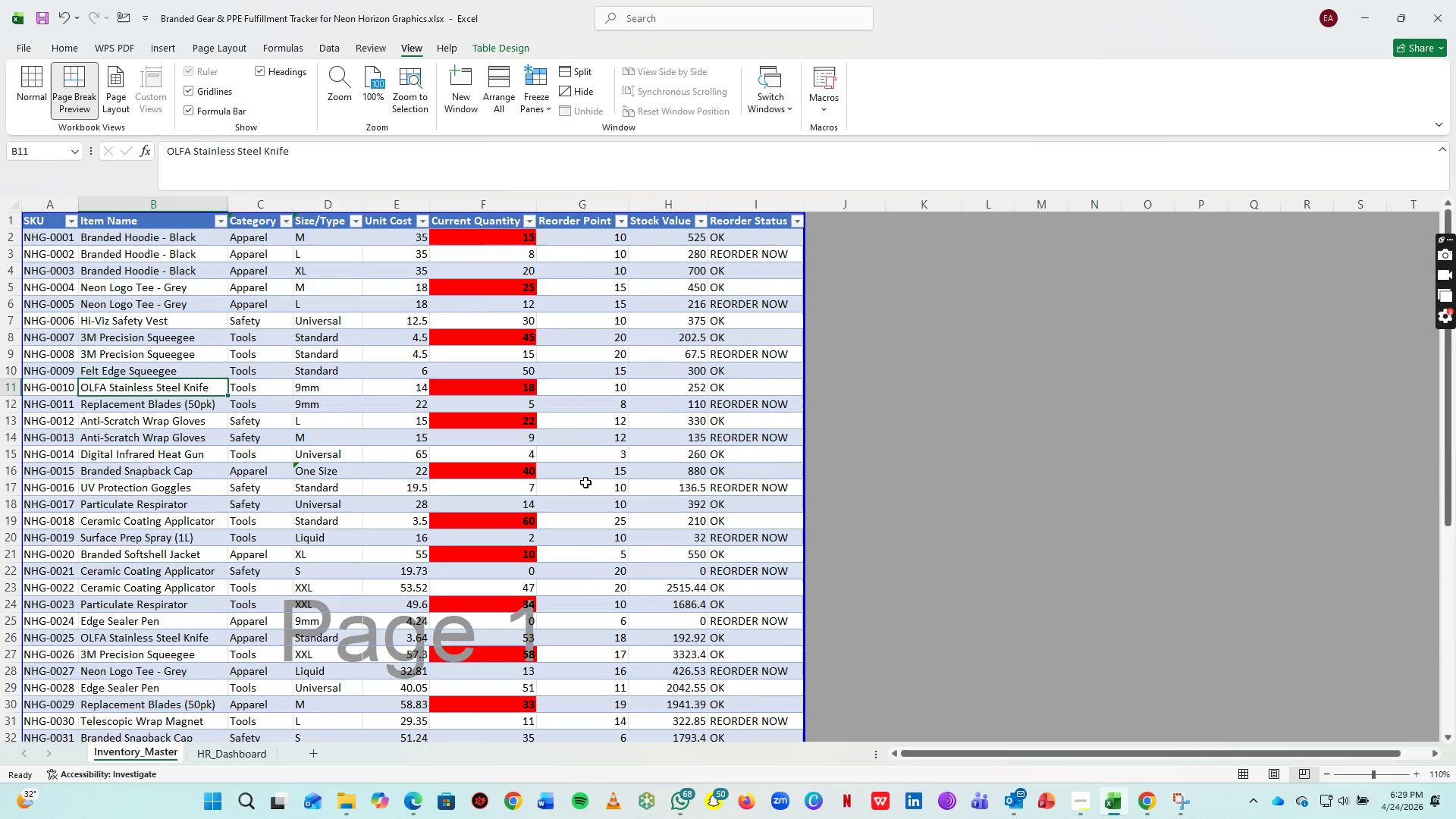 
left_click([23, 52])
 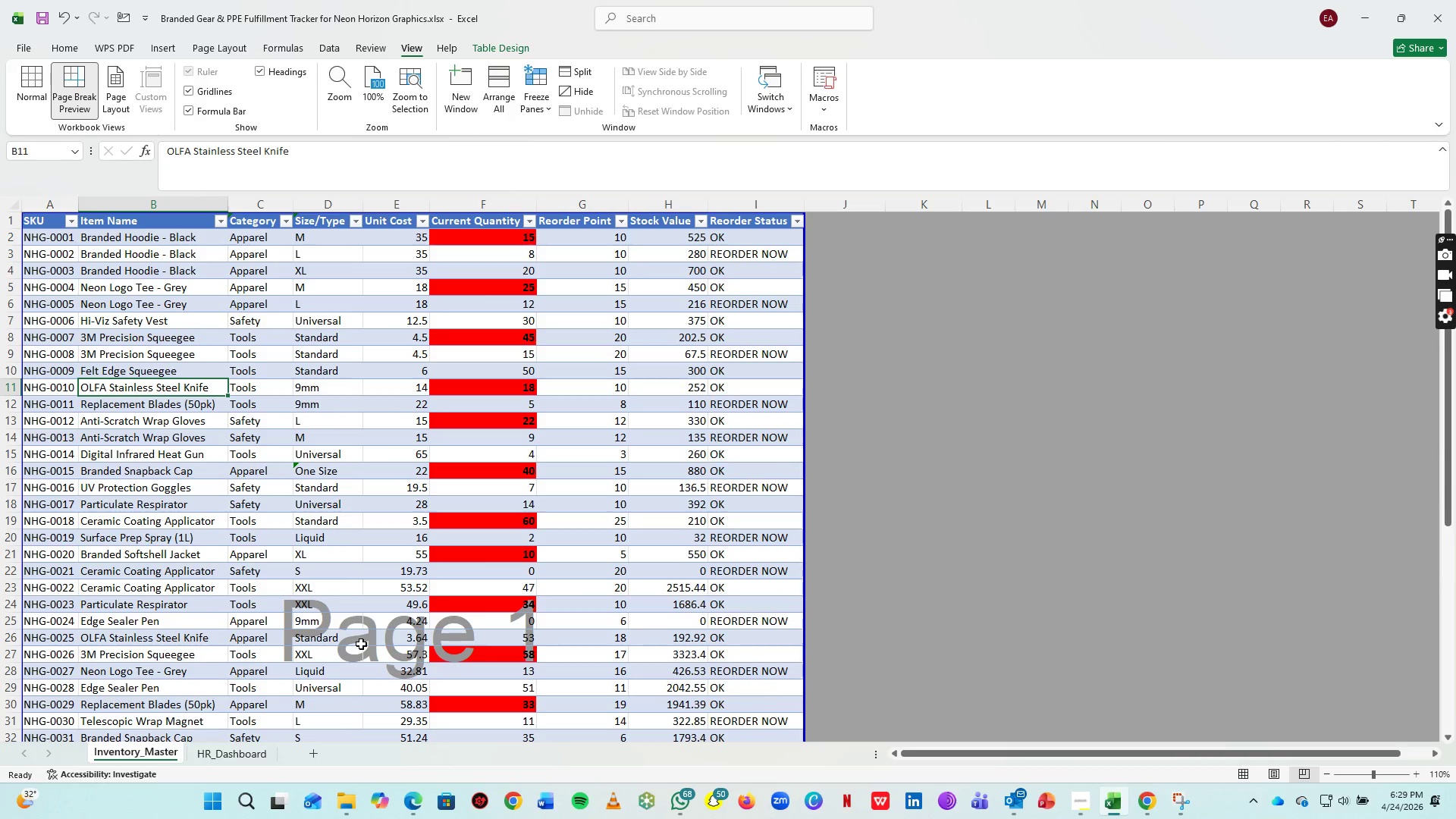 
key(Alt+AltLeft)
 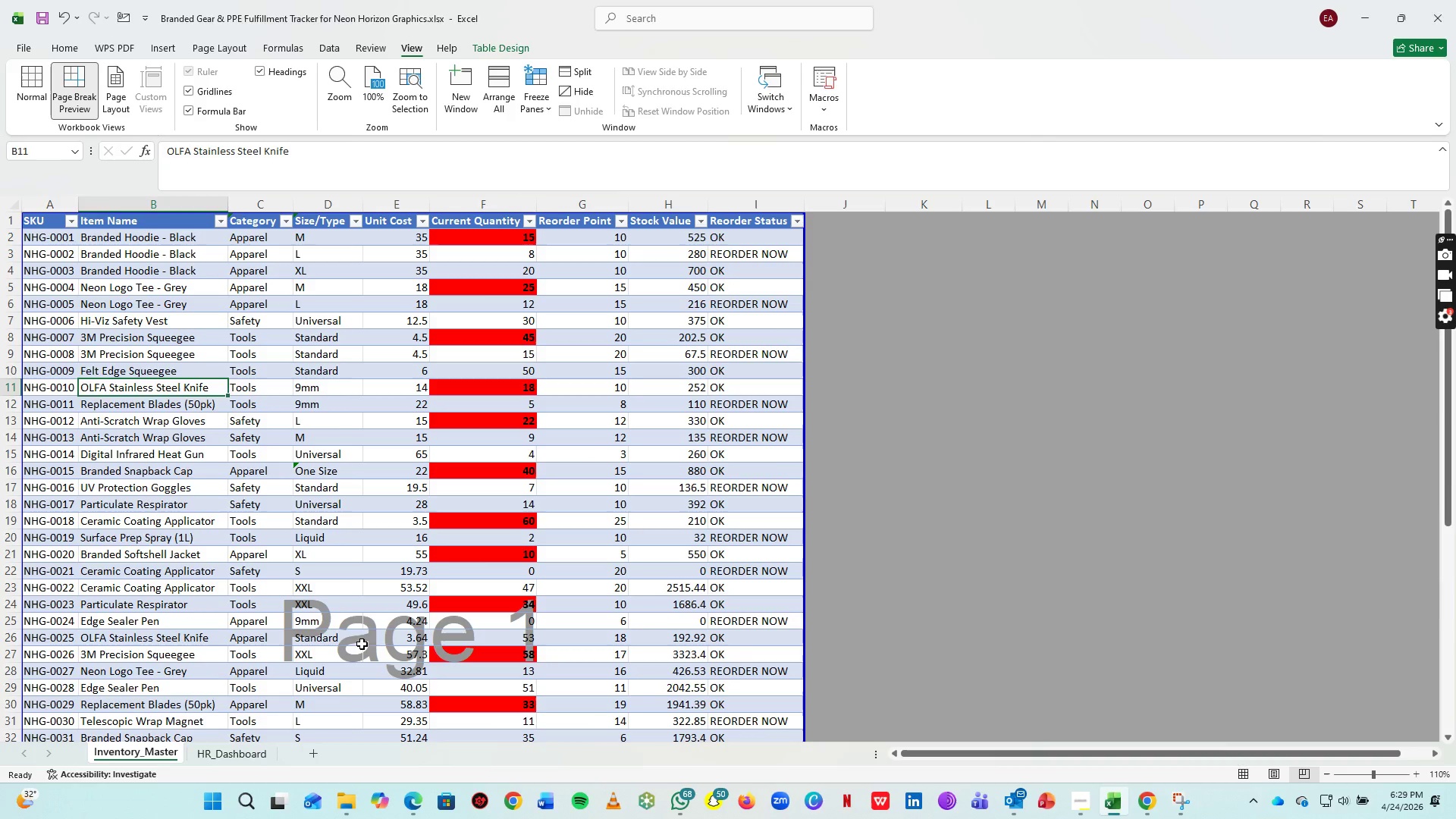 
key(Alt+Tab)